 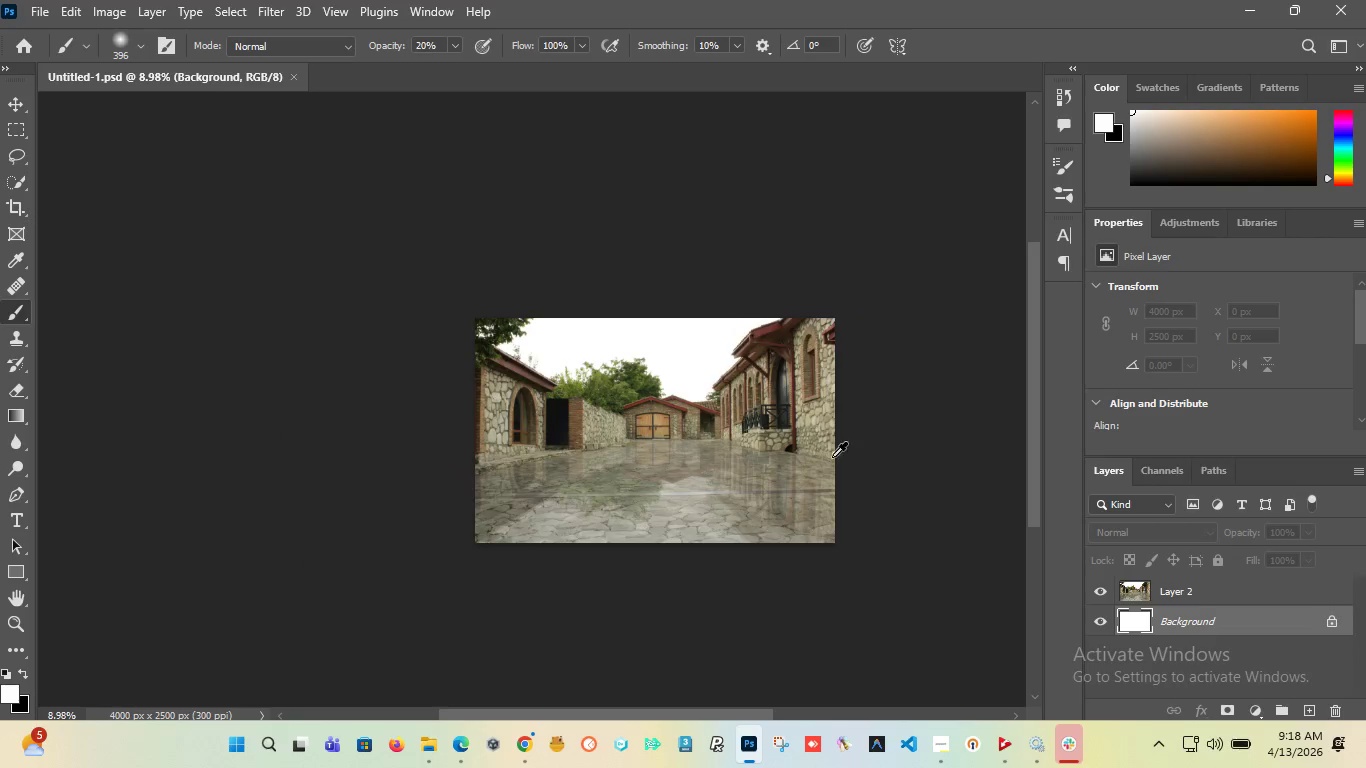 
hold_key(key=AltLeft, duration=0.73)
scroll: coordinate [851, 466], scroll_direction: down, amount: 2.0
 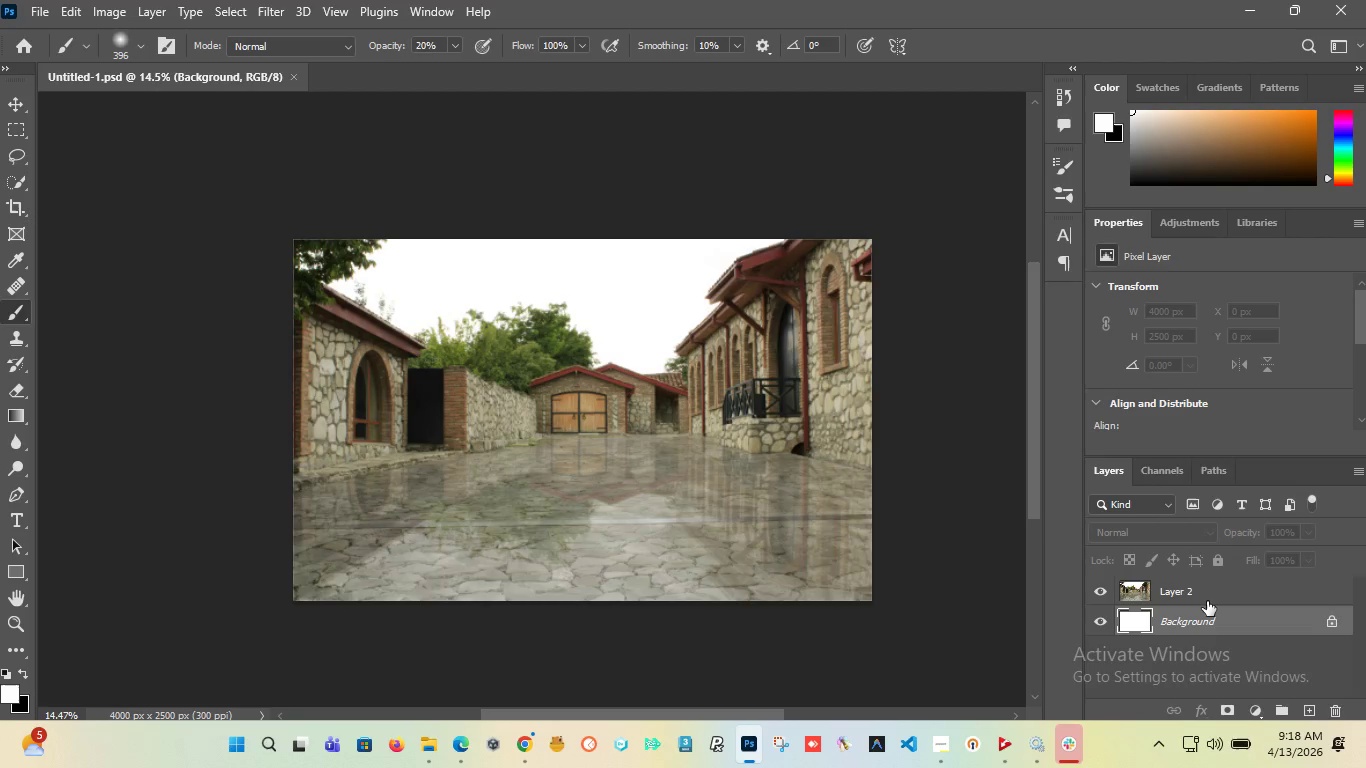 
left_click([1206, 601])
 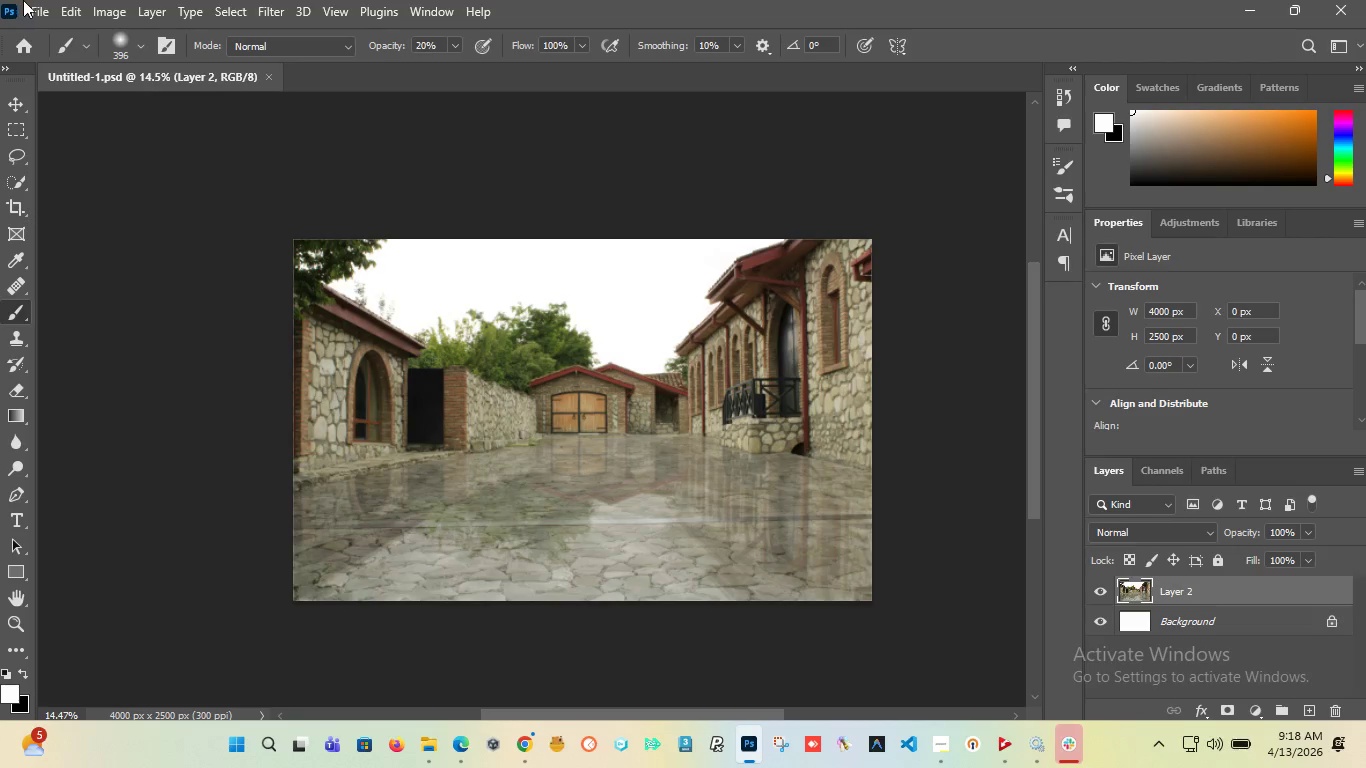 
left_click([42, 9])
 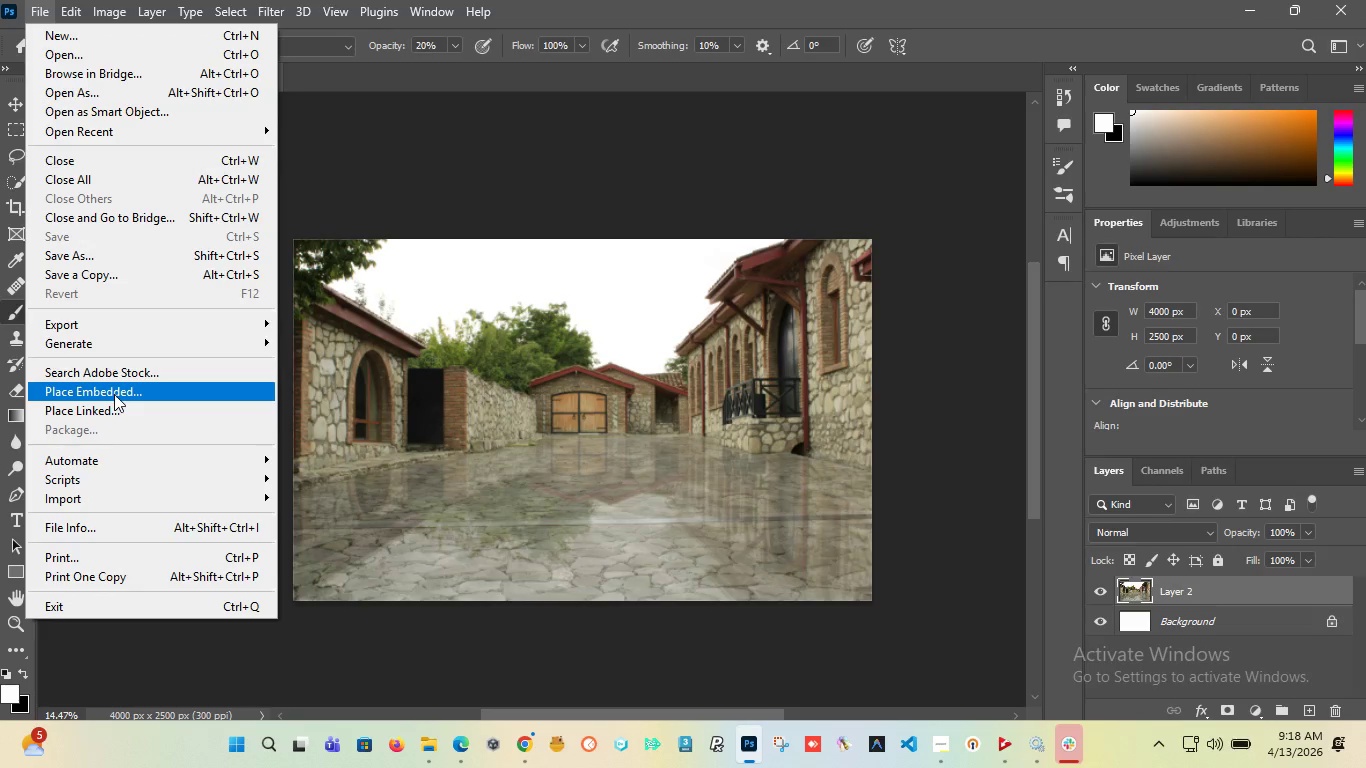 
left_click([114, 394])
 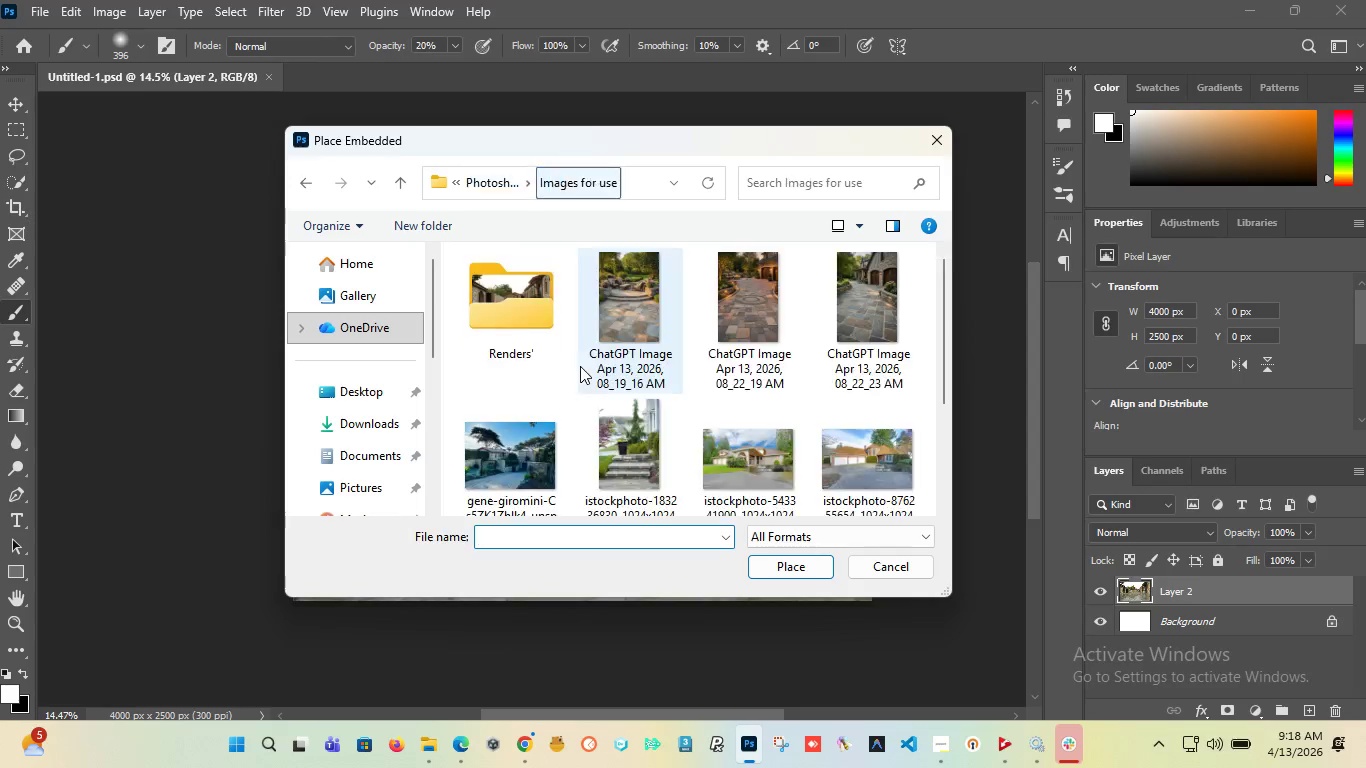 
scroll: coordinate [580, 367], scroll_direction: down, amount: 4.0
 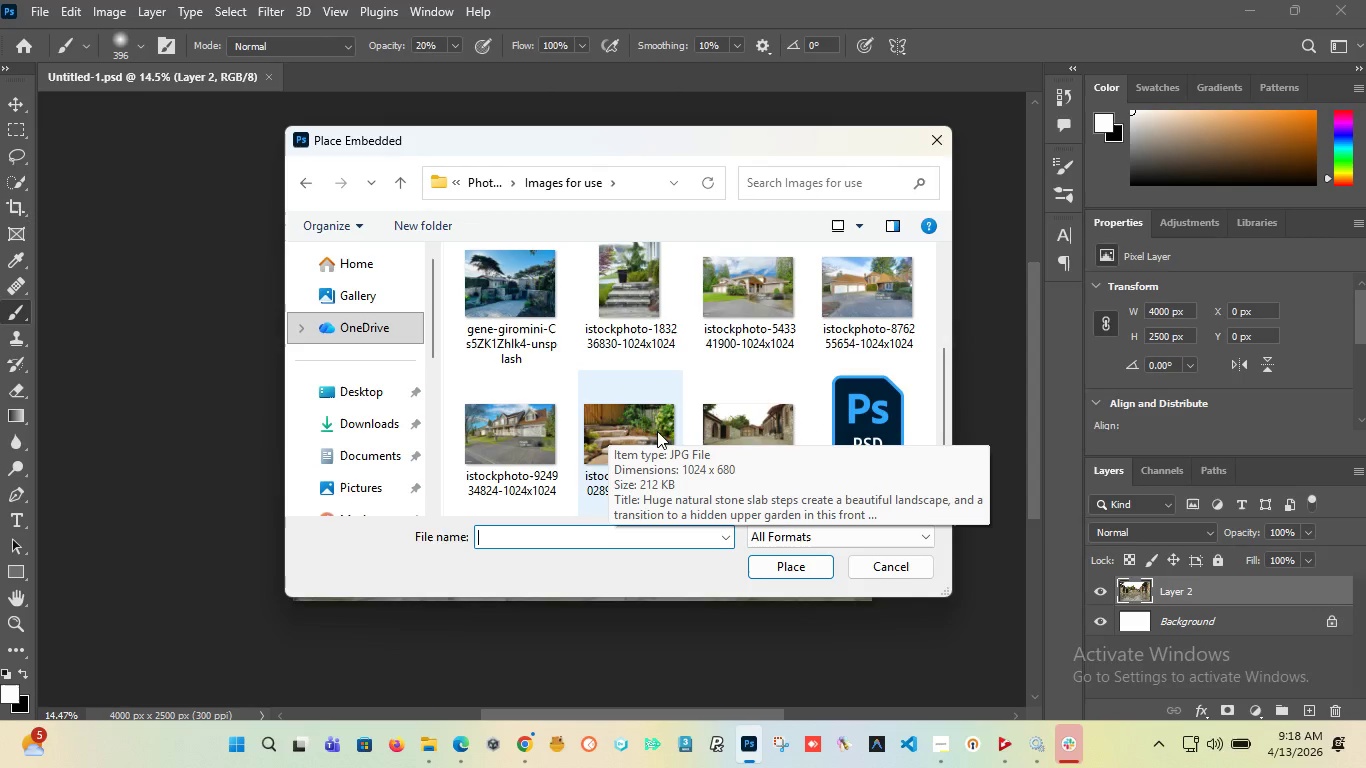 
wait(6.04)
 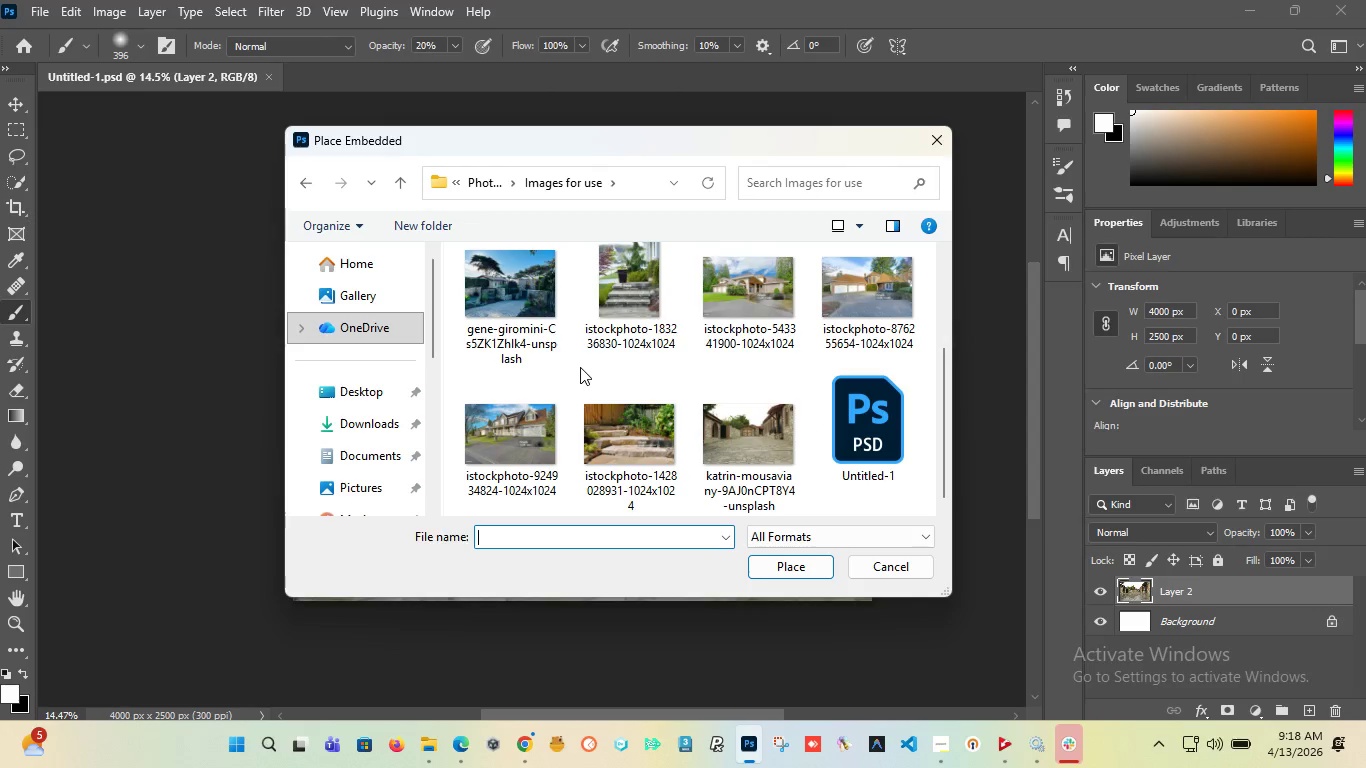 
left_click([511, 433])
 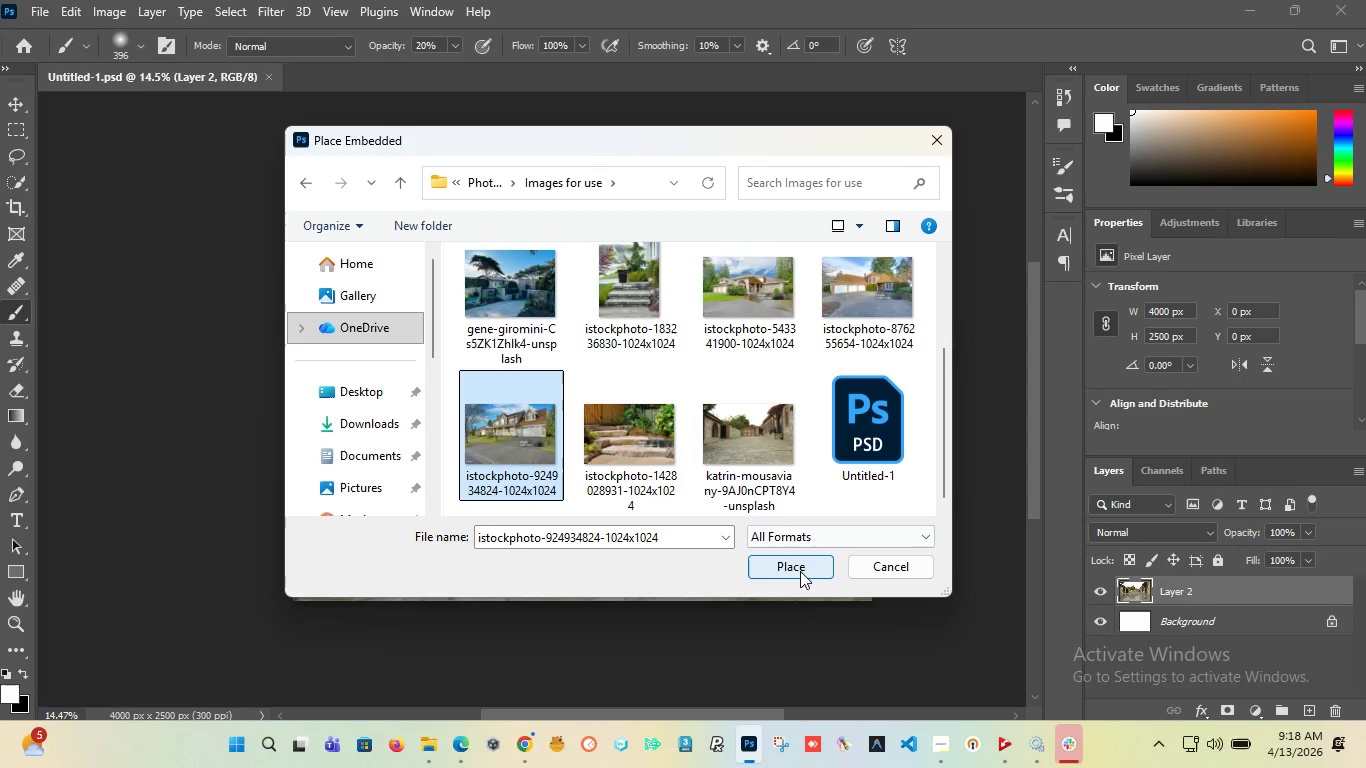 
left_click([798, 568])
 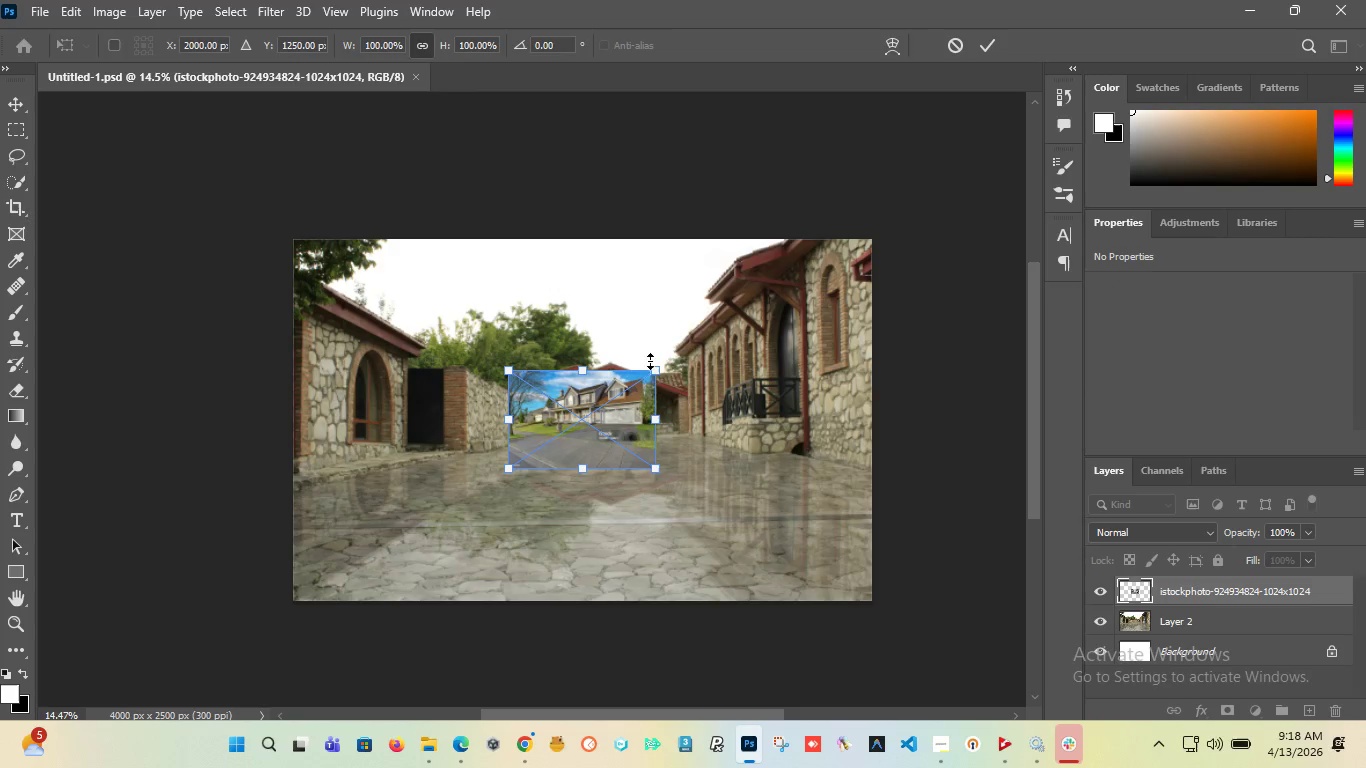 
hold_key(key=AltLeft, duration=1.5)
left_click_drag(start_coordinate=[659, 369], to_coordinate=[917, 283])
 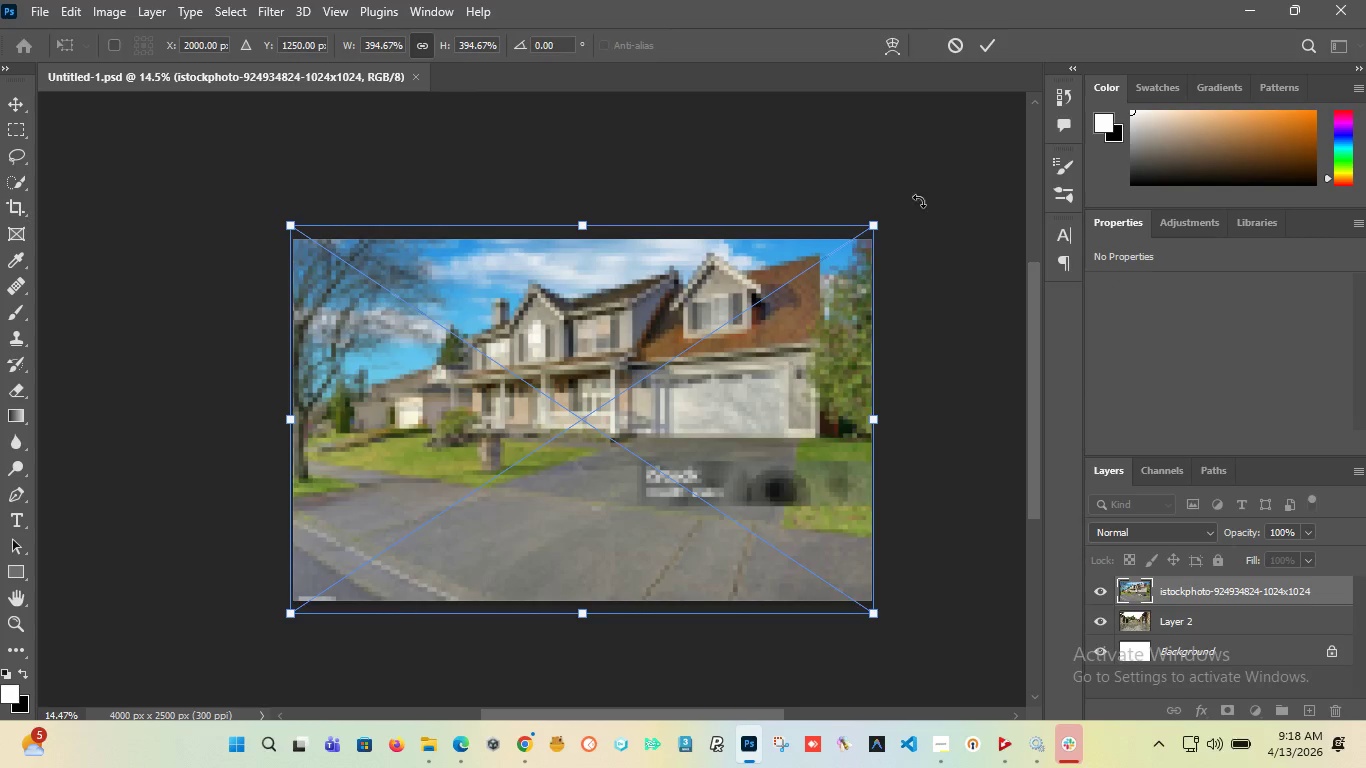 
hold_key(key=AltLeft, duration=1.5)
 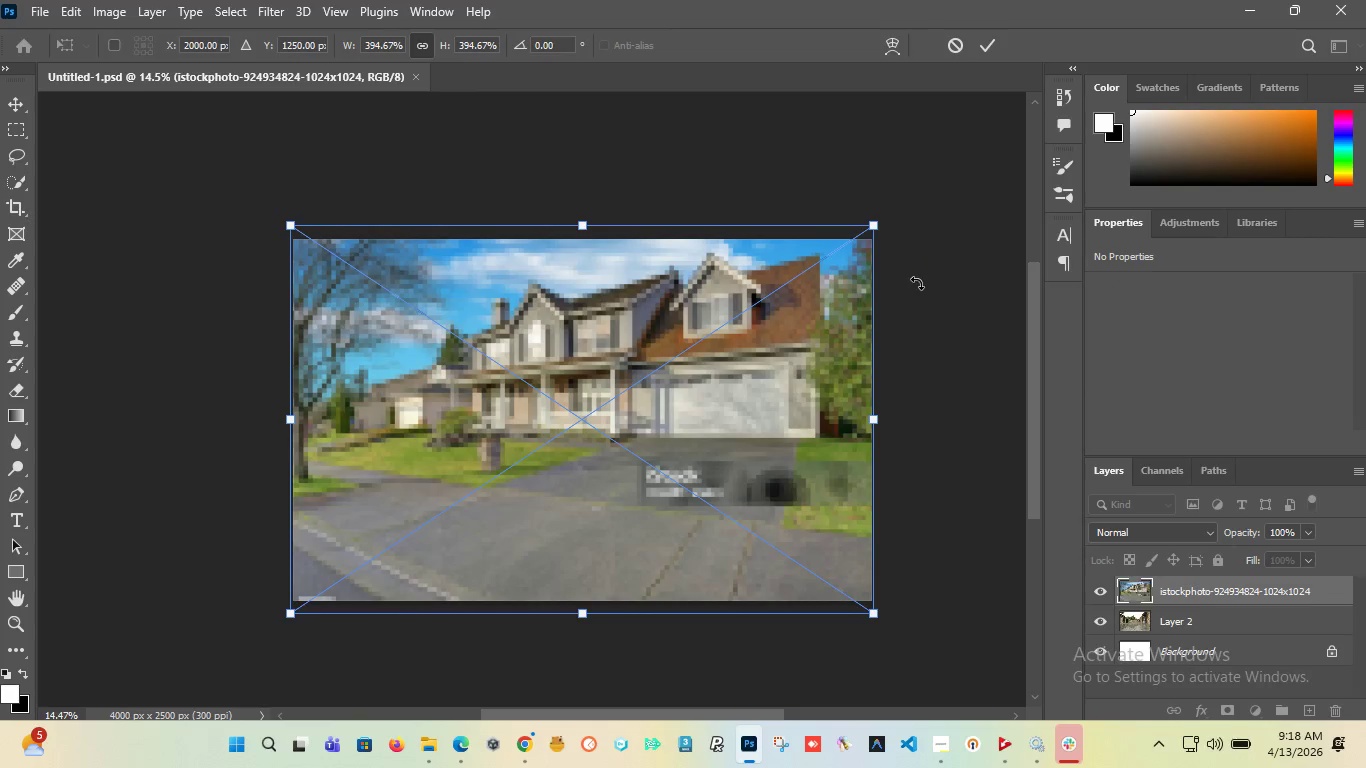 
key(Alt+AltLeft)
 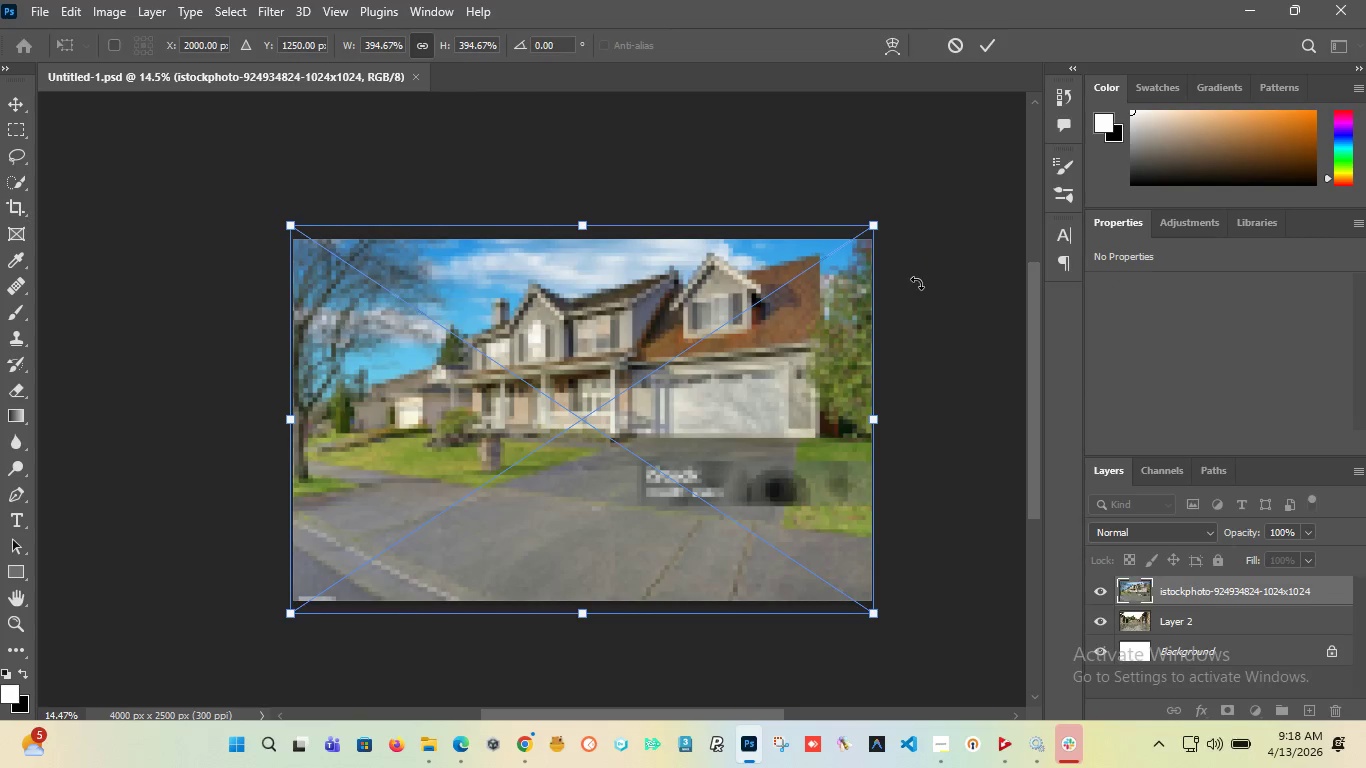 
key(Alt+AltLeft)
 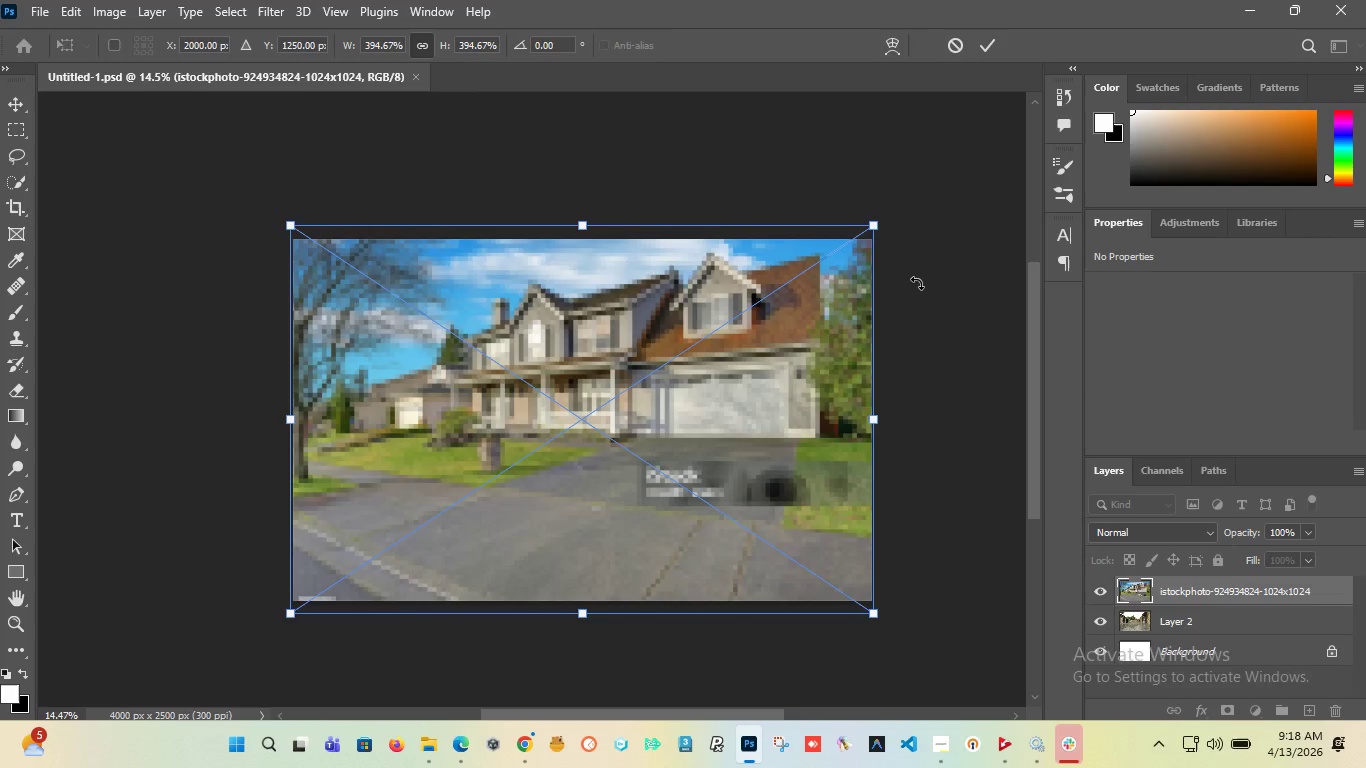 
key(Alt+AltLeft)
 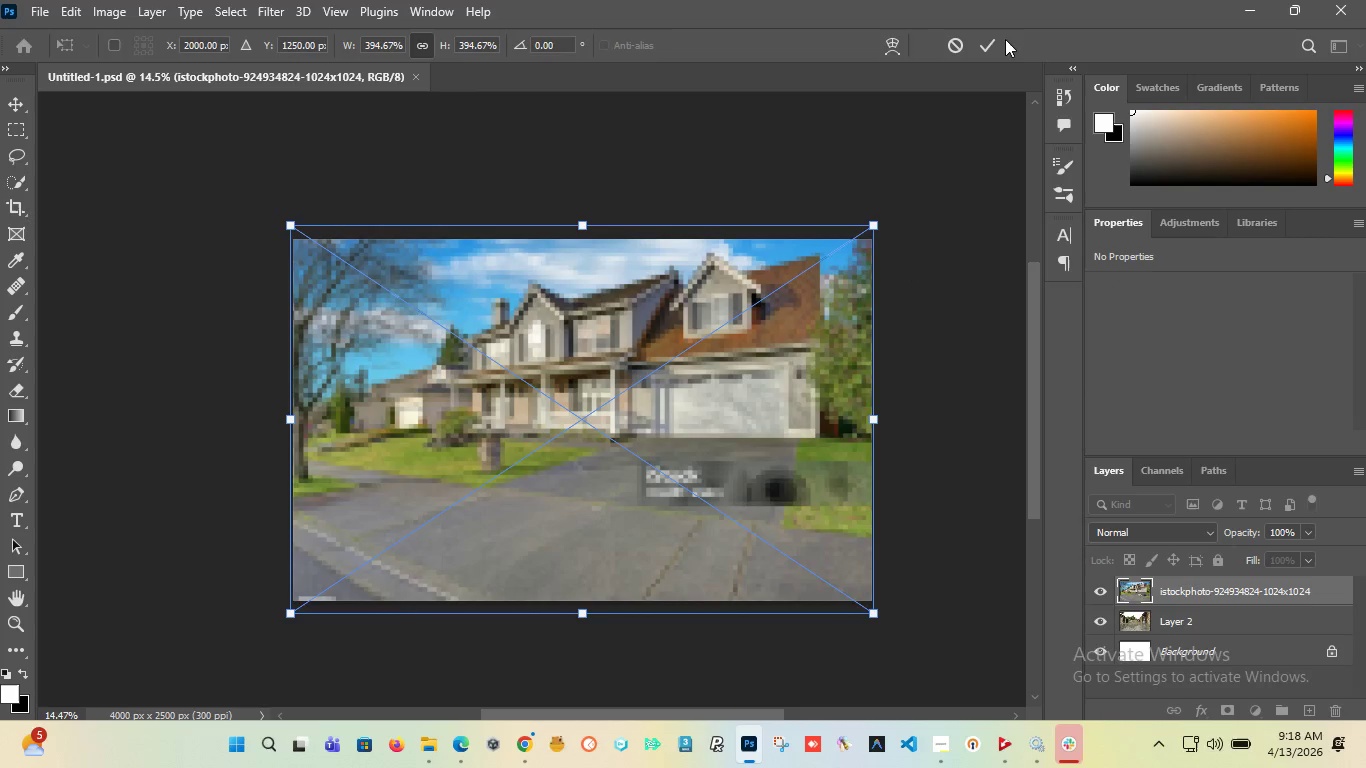 
left_click([978, 39])
 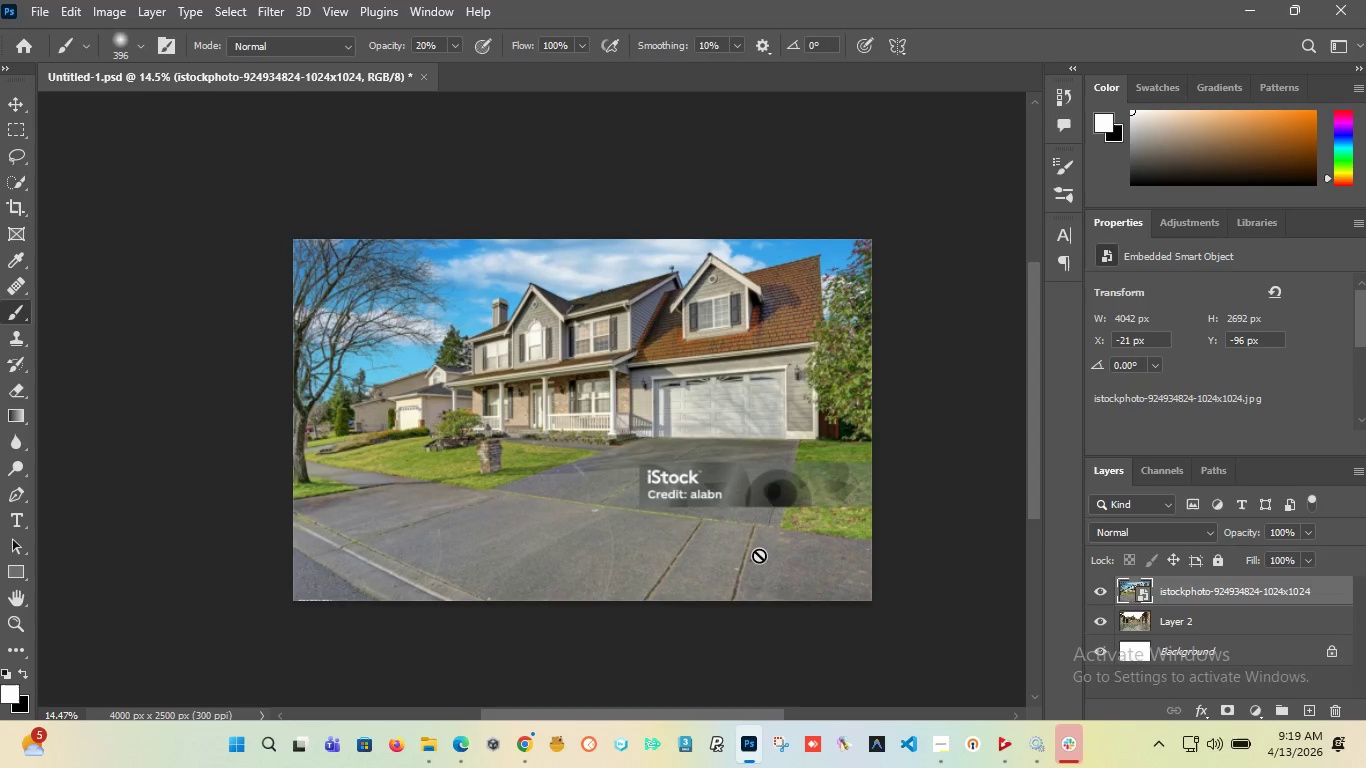 
wait(8.64)
 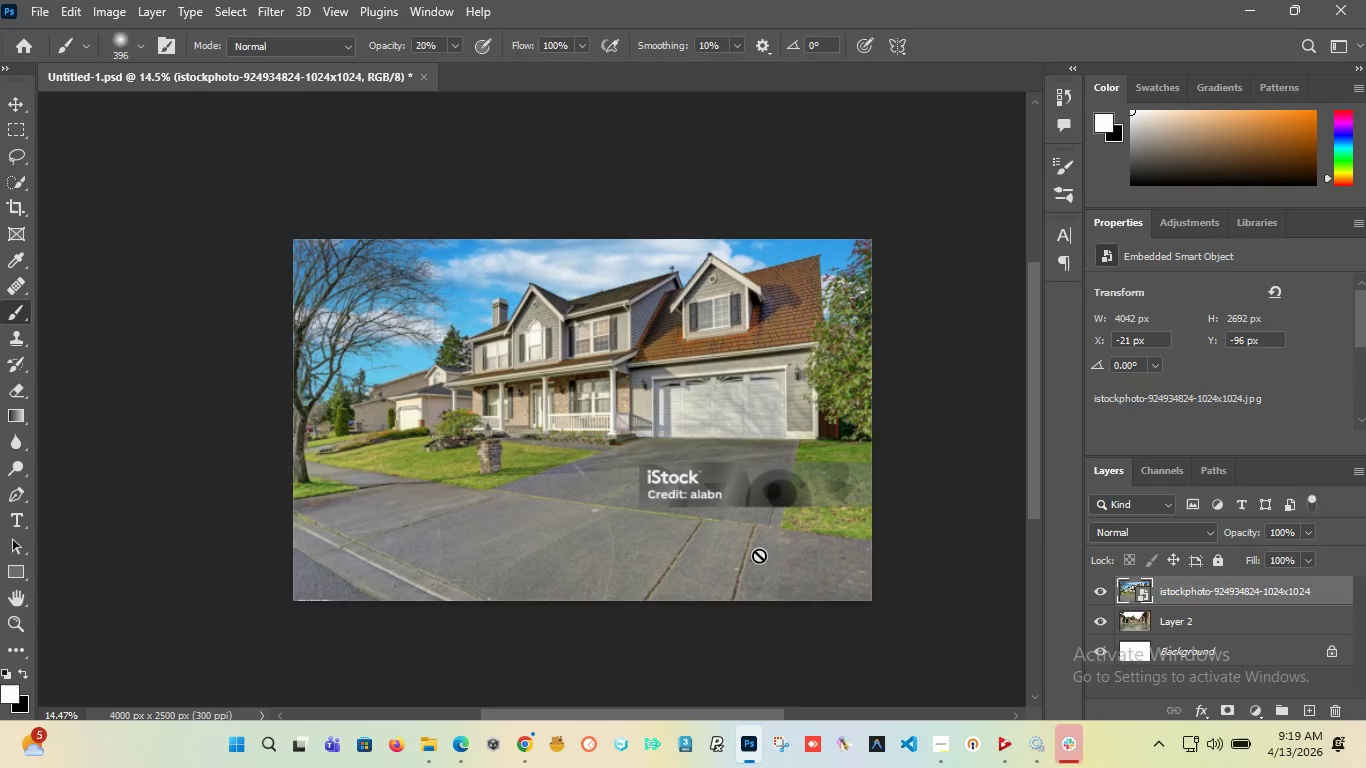 
left_click([1104, 624])
 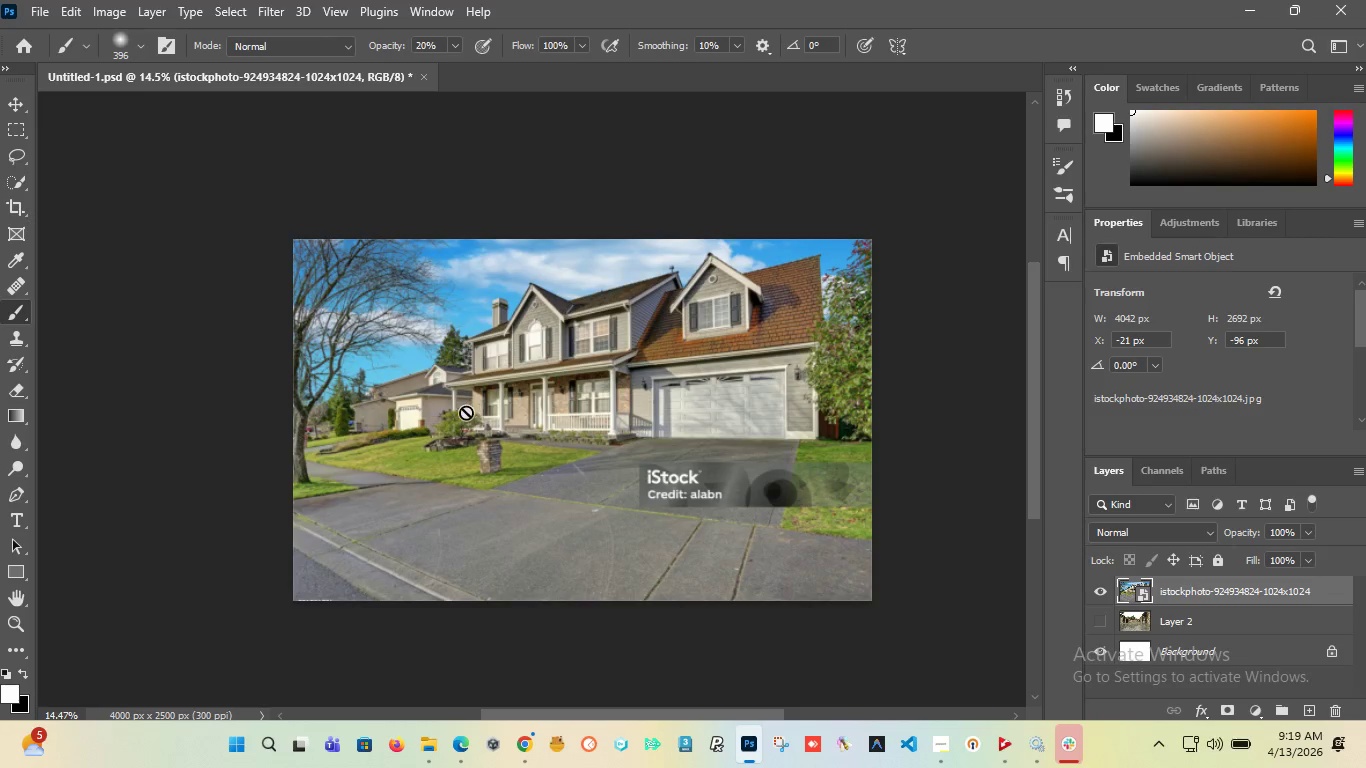 
hold_key(key=AltLeft, duration=1.52)
scroll: coordinate [843, 534], scroll_direction: up, amount: 8.0
 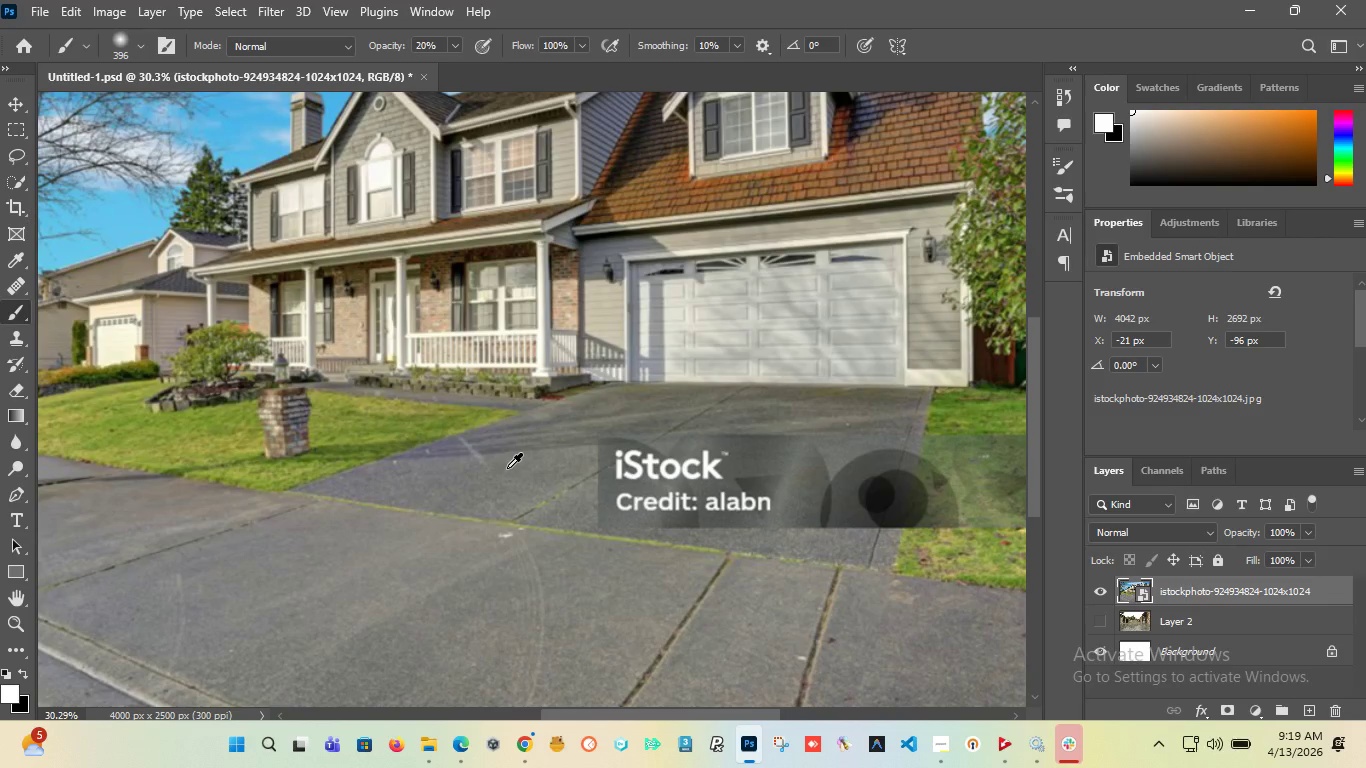 
hold_key(key=AltLeft, duration=0.41)
 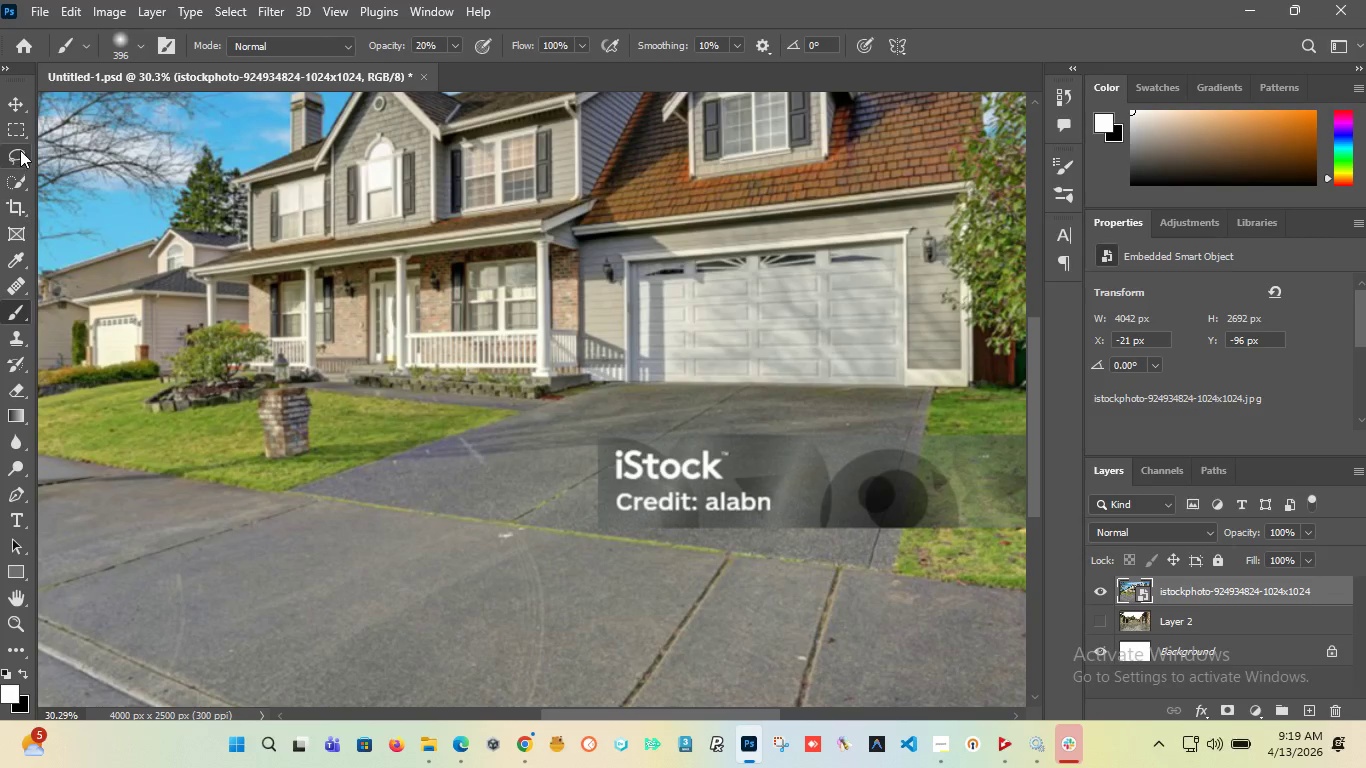 
left_click([20, 149])
 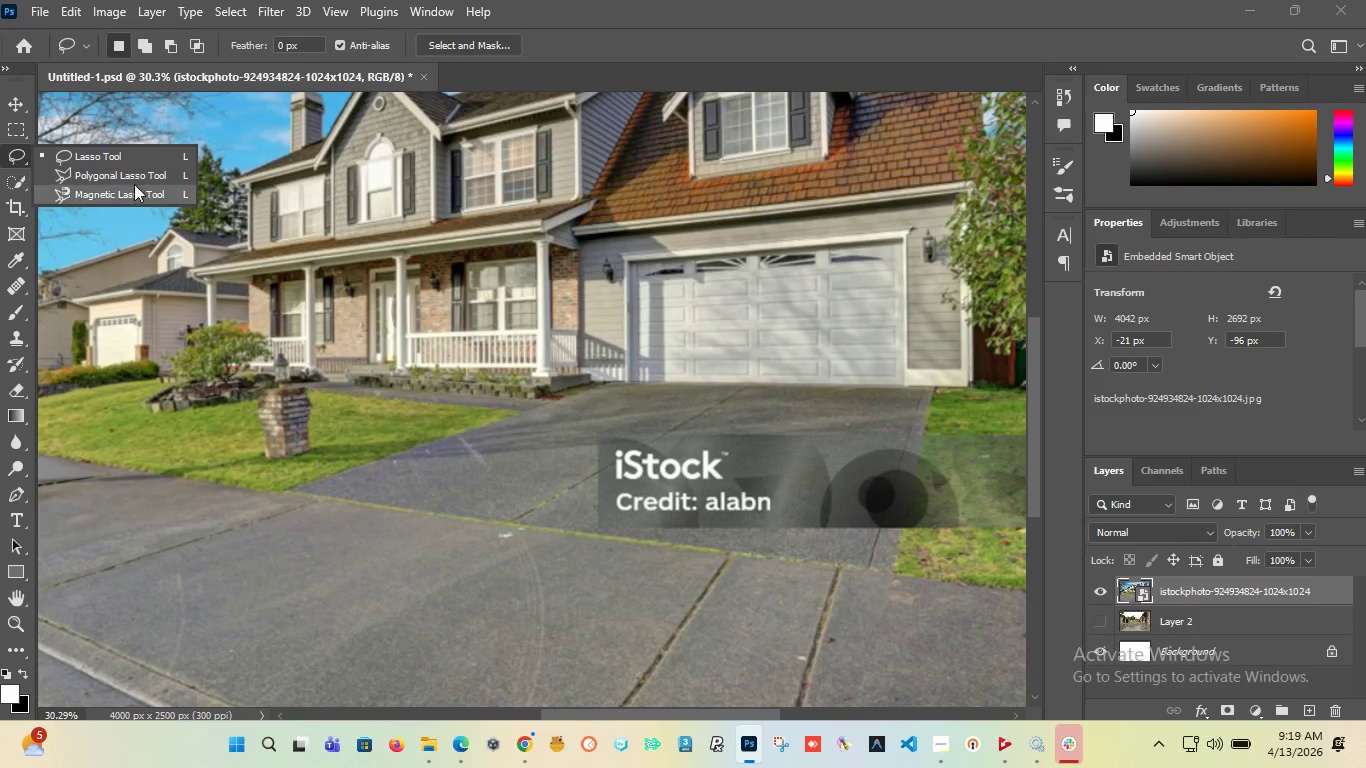 
wait(5.58)
 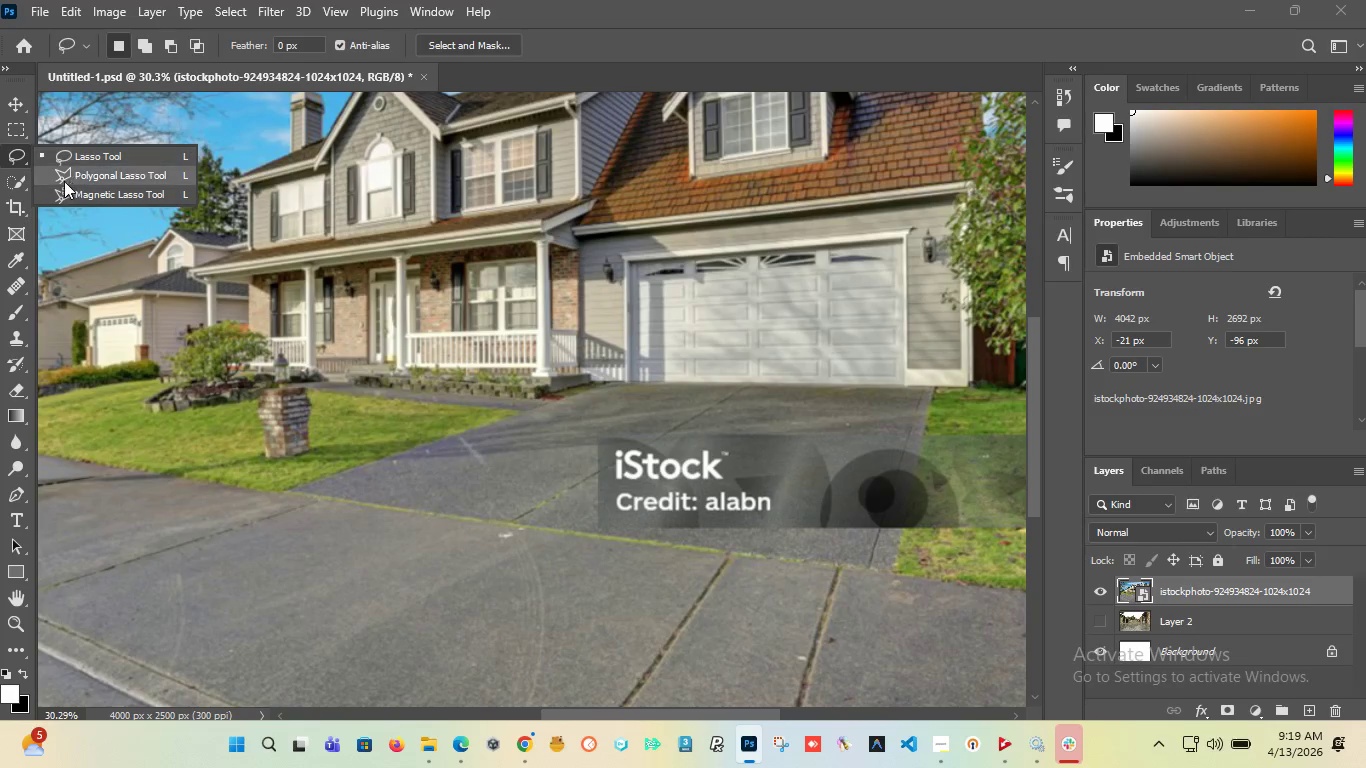 
left_click([93, 174])
 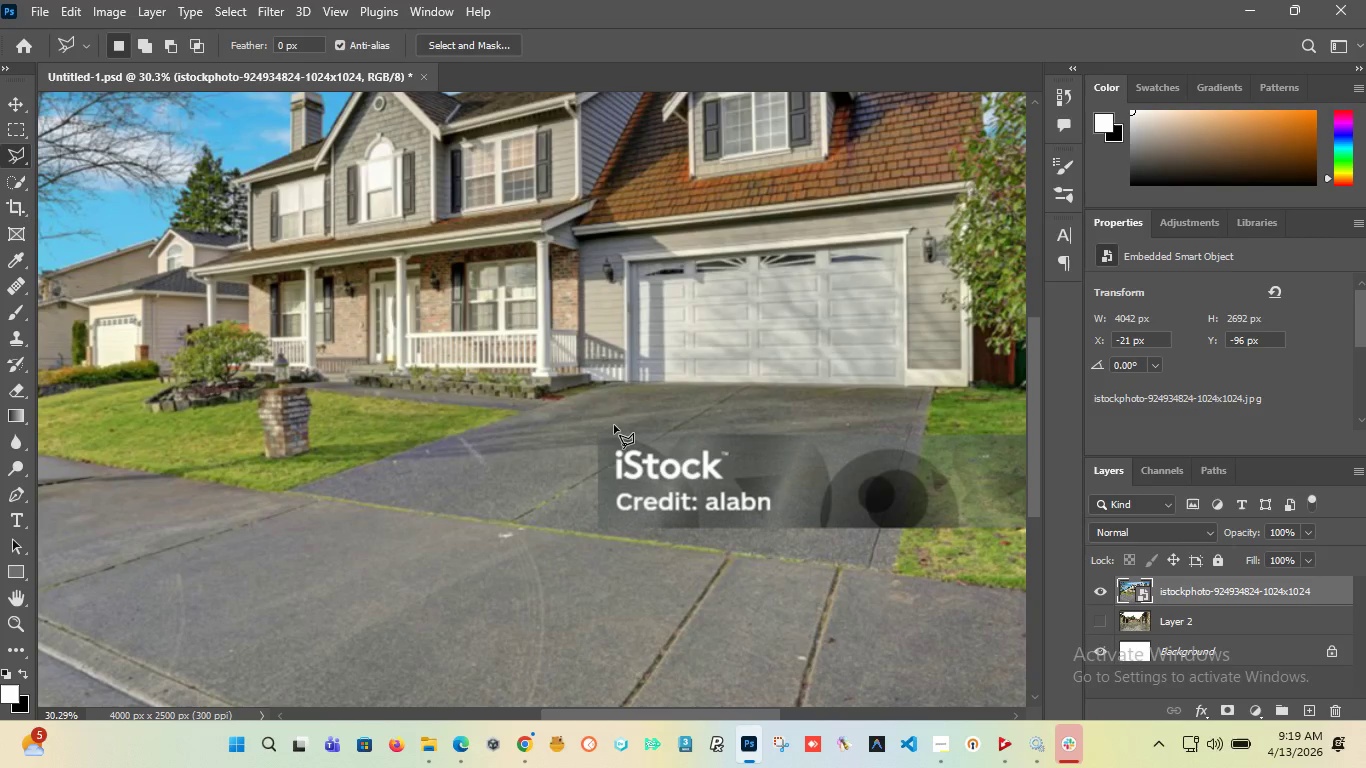 
left_click_drag(start_coordinate=[613, 430], to_coordinate=[564, 468])
 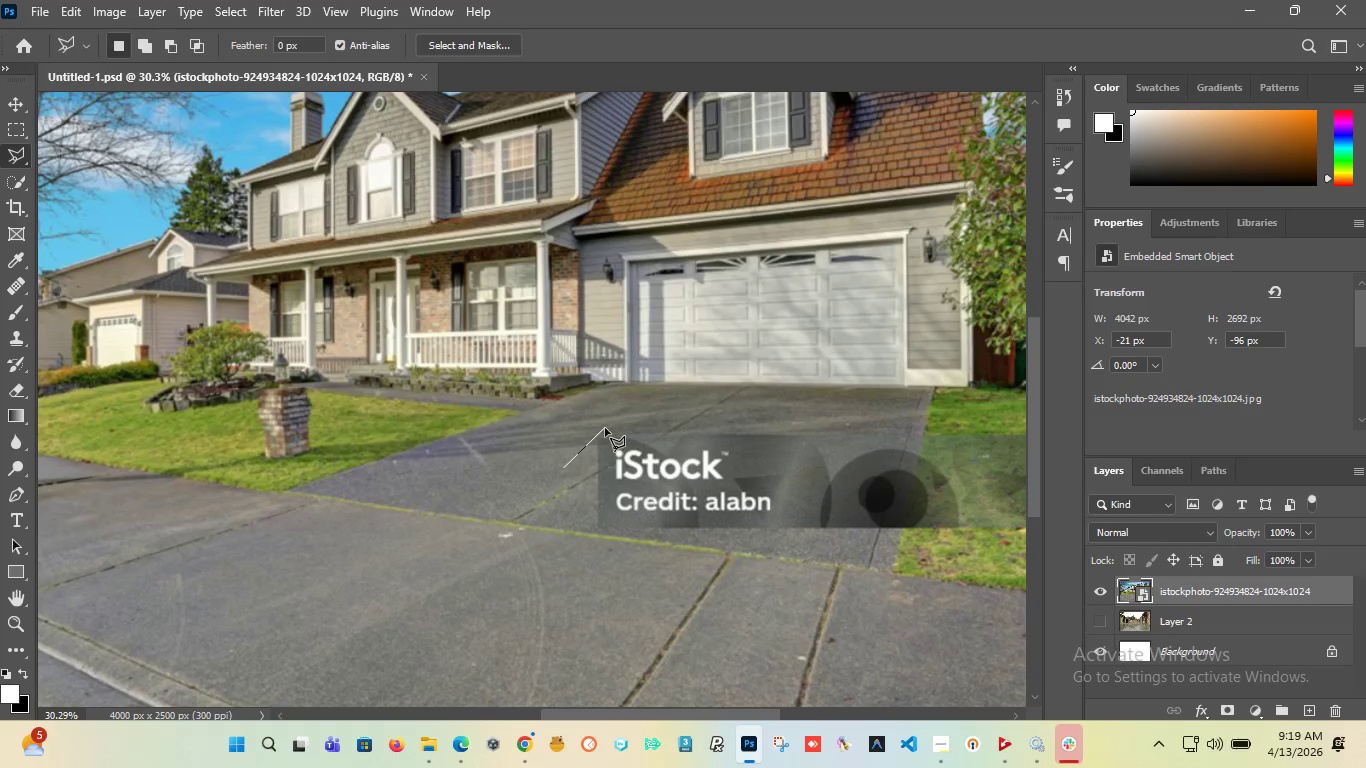 
left_click([604, 427])
 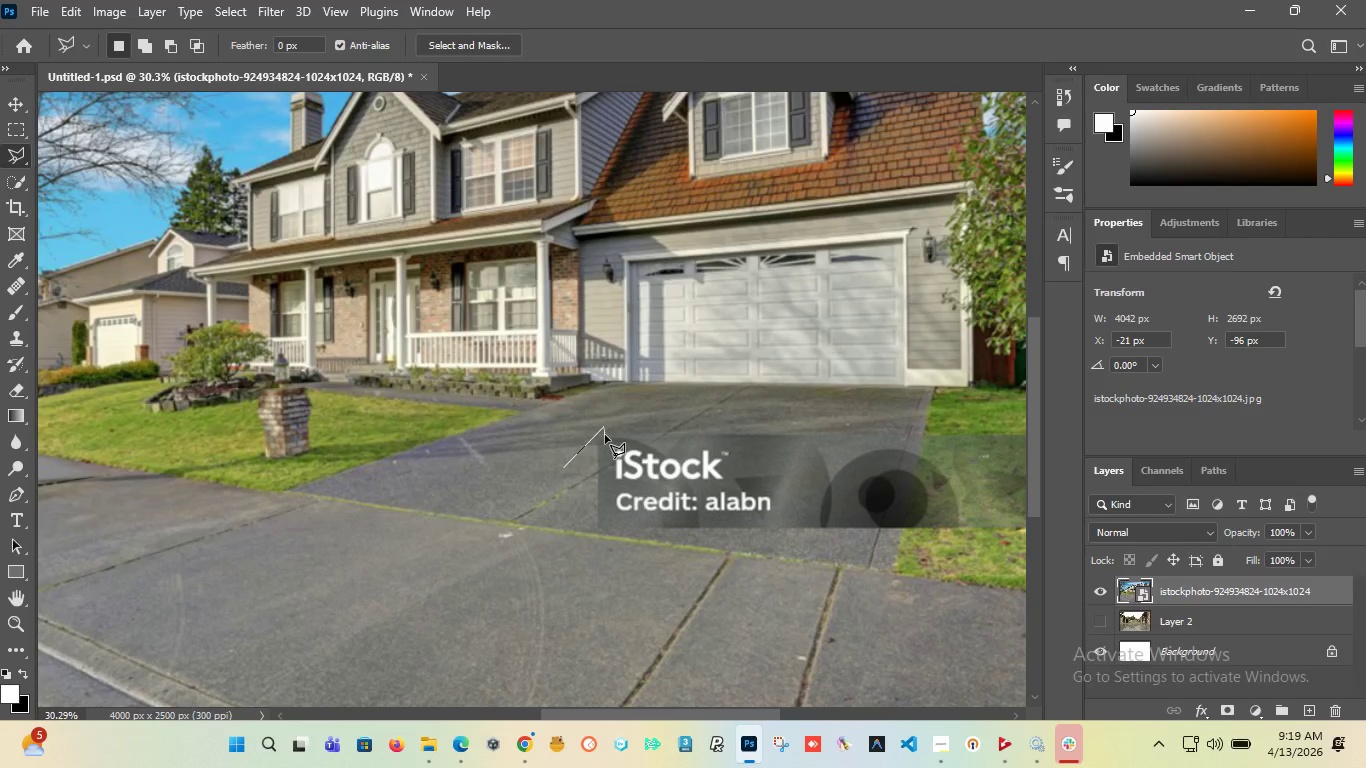 
wait(11.14)
 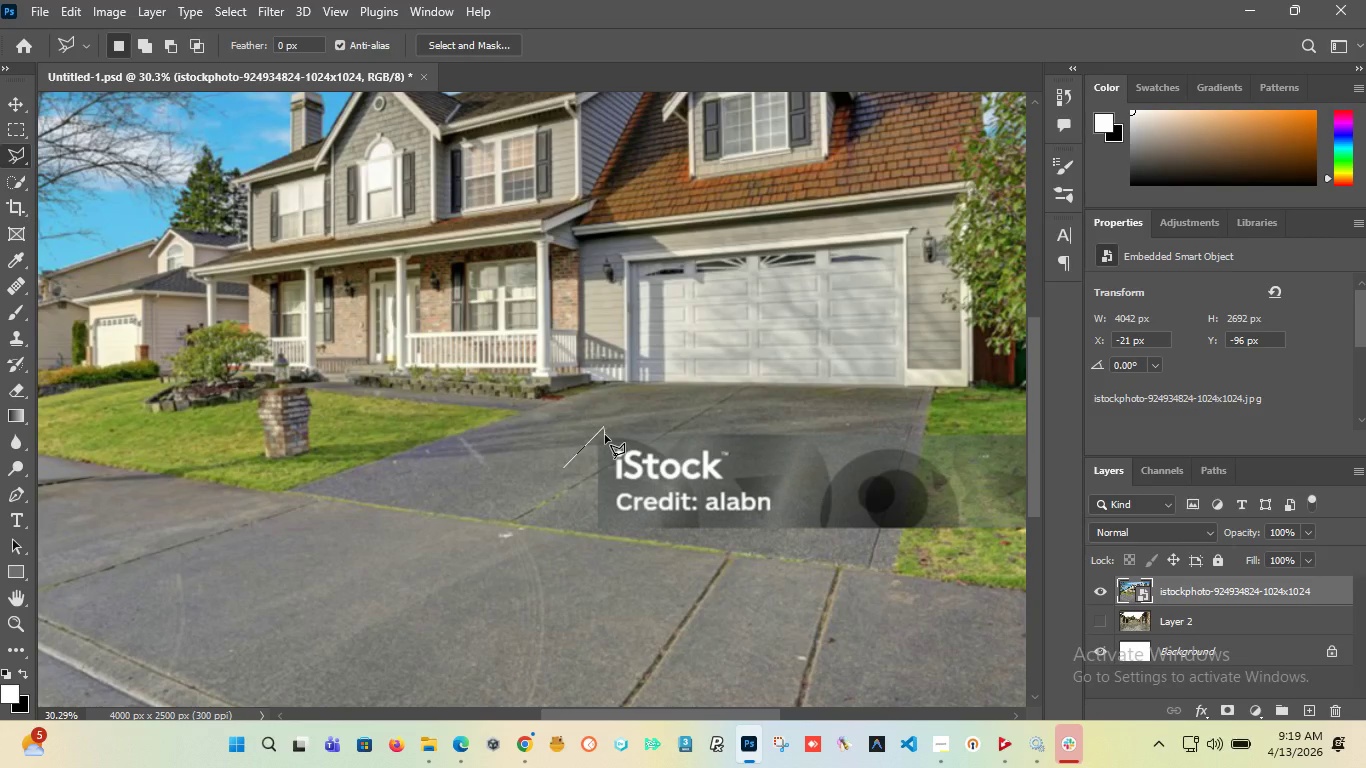 
left_click([526, 365])
 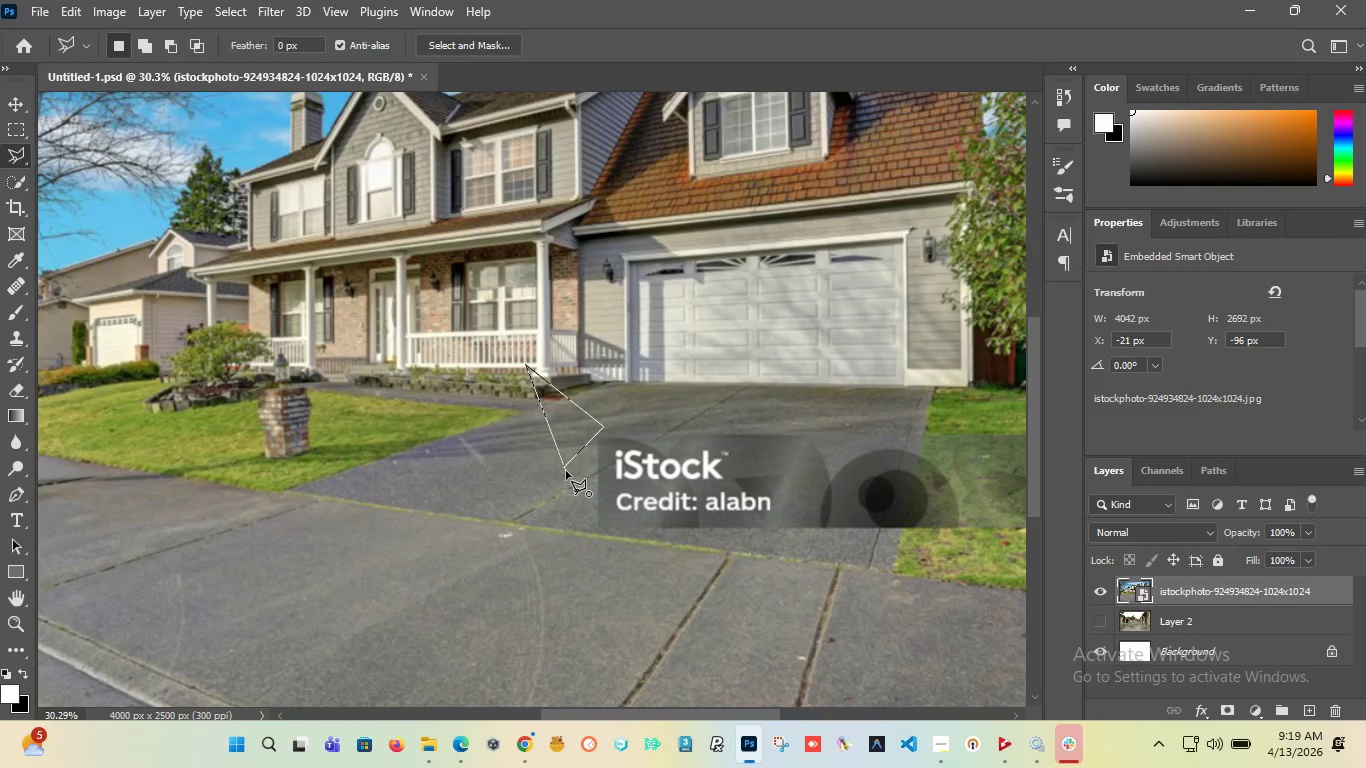 
left_click([565, 470])
 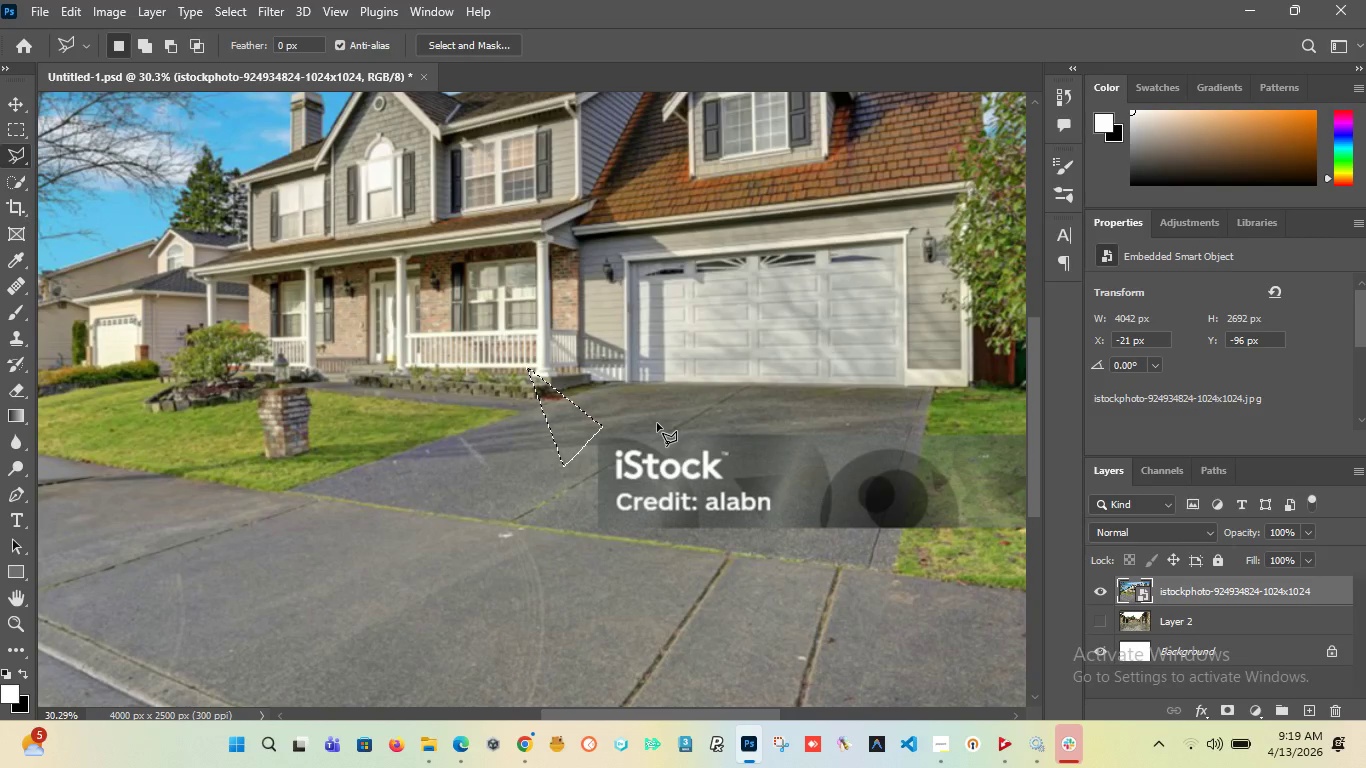 
wait(13.58)
 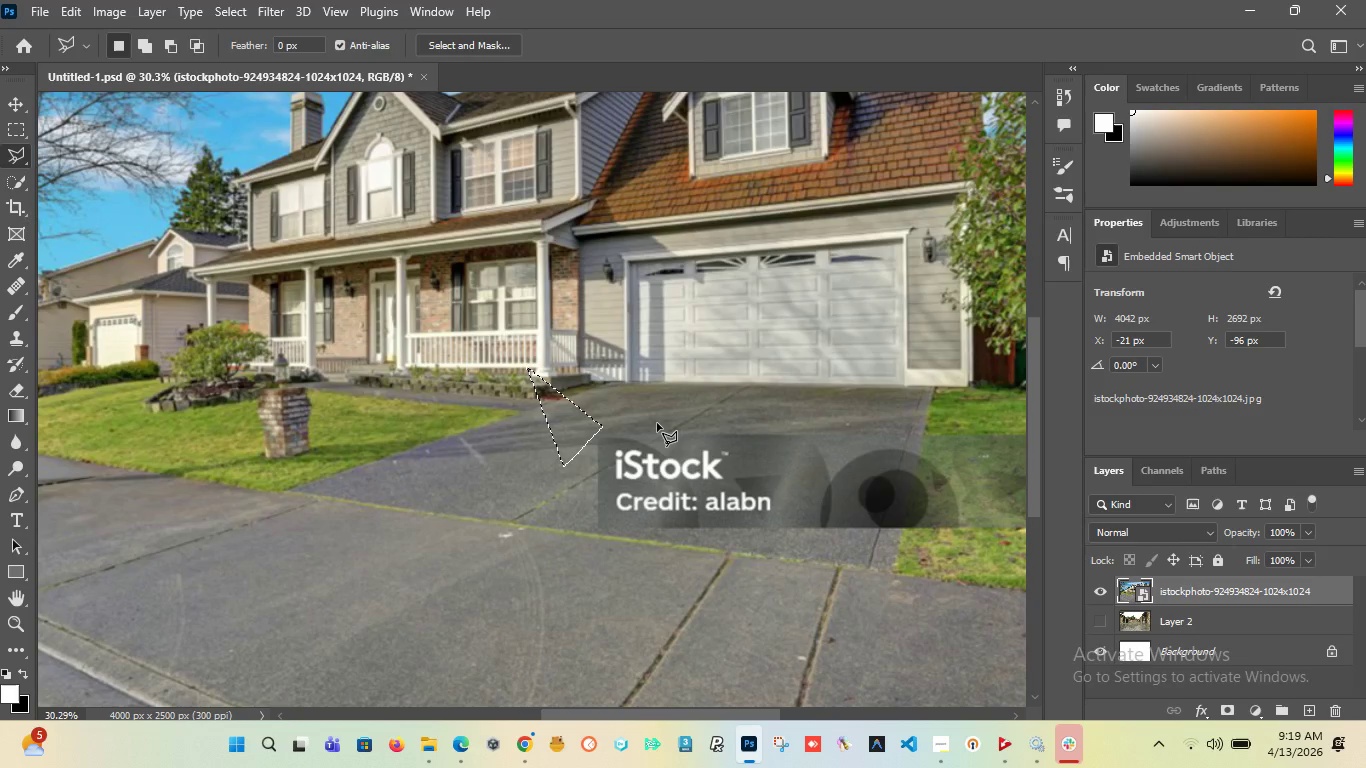 
key(Control+Z)
 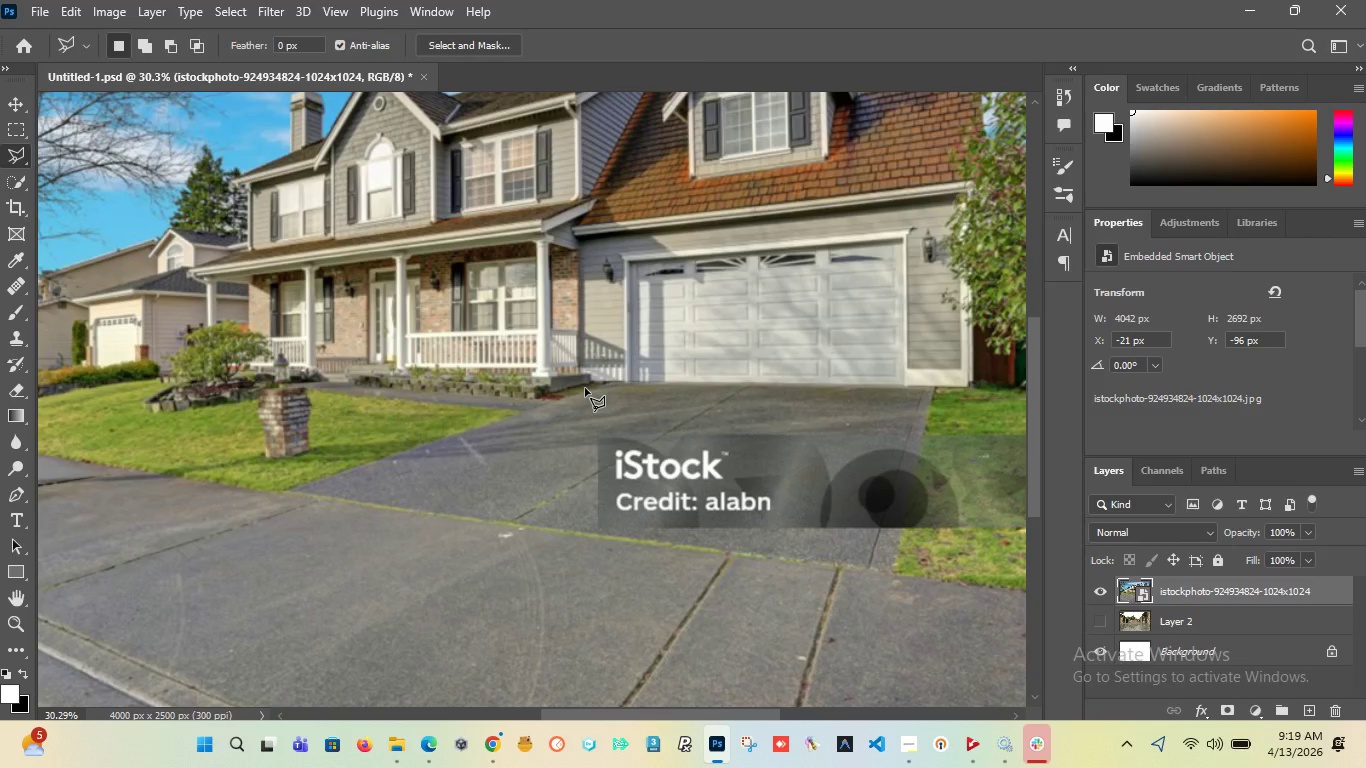 
wait(10.28)
 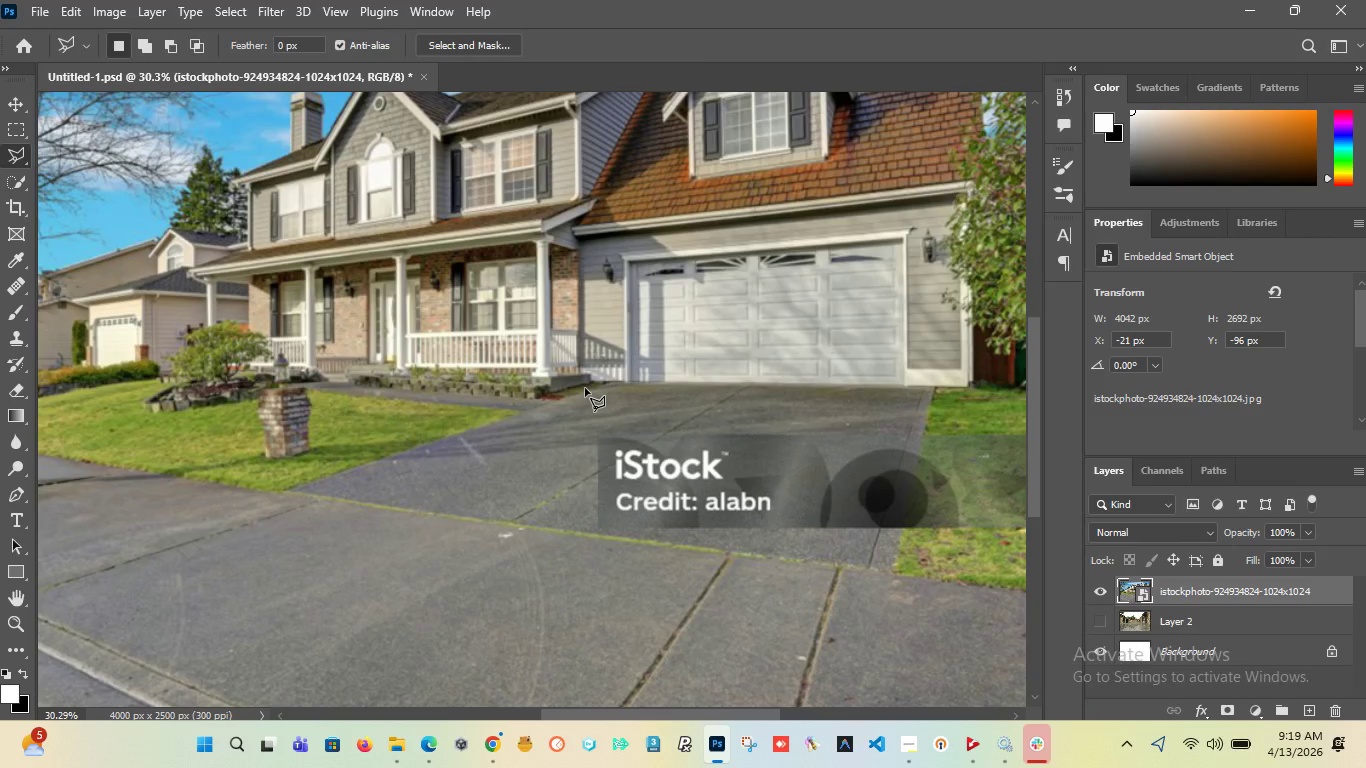 
left_click([910, 743])